 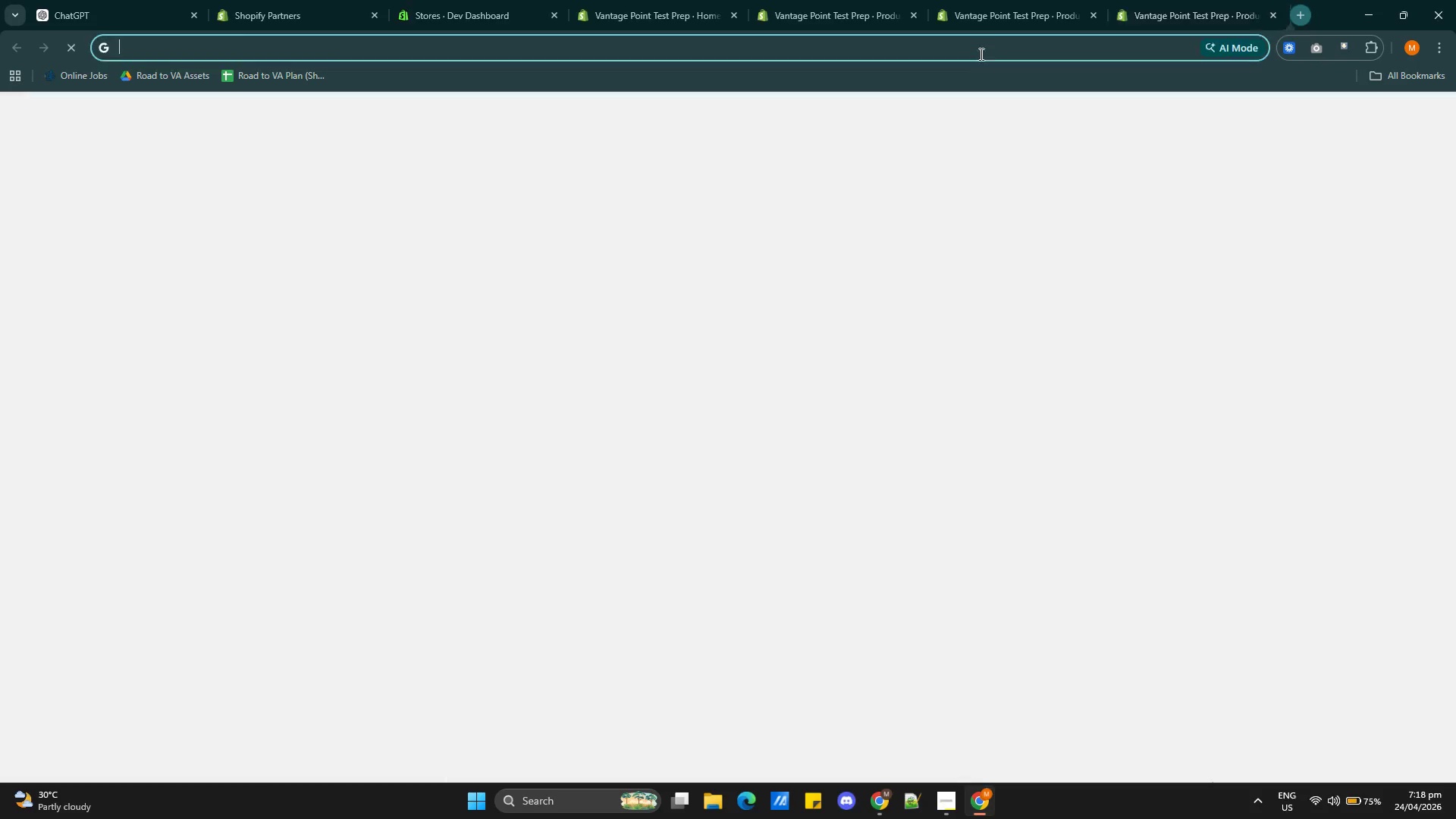 
left_click([589, 41])
 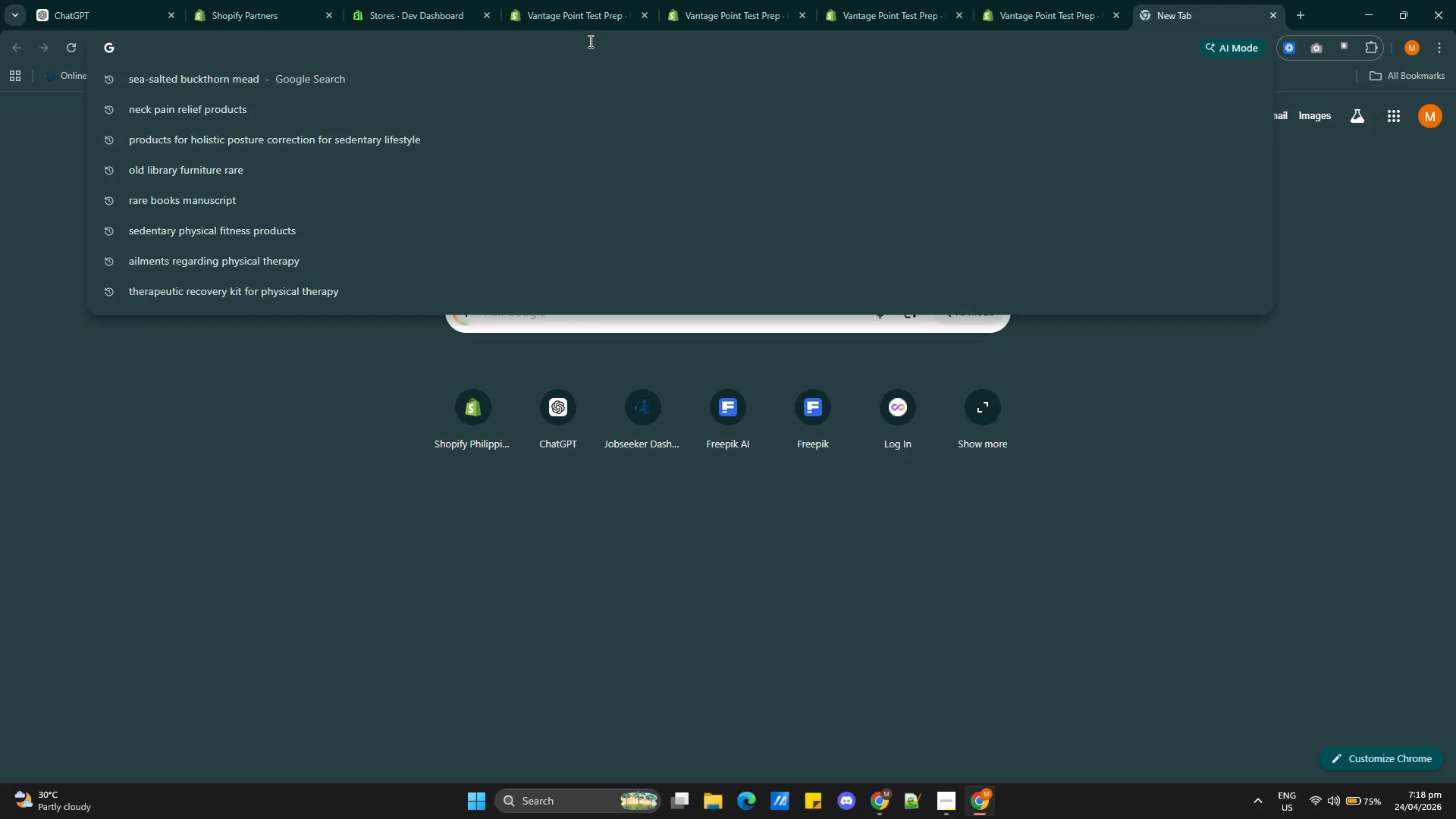 
type(google.com)
 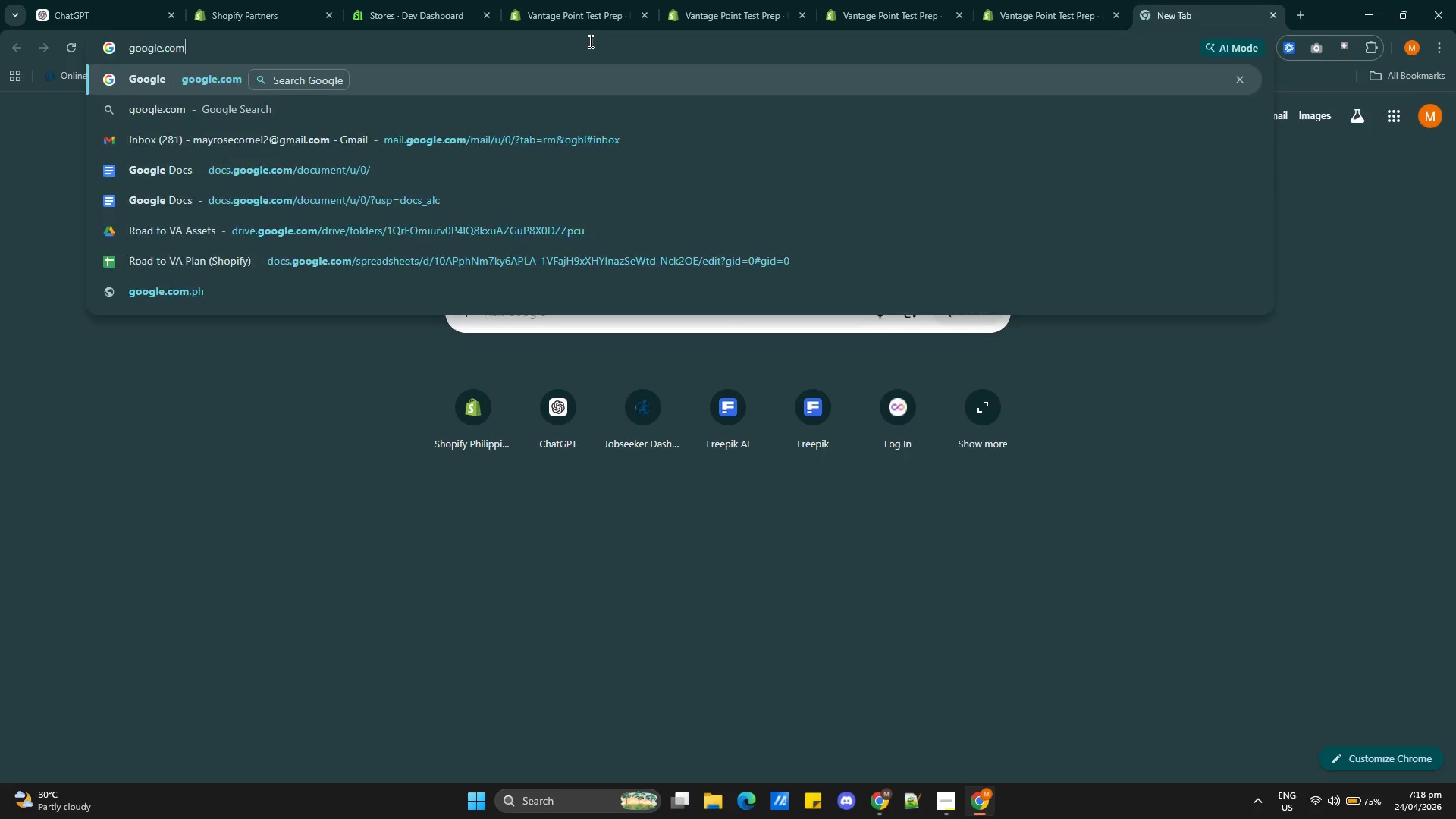 
key(Enter)
 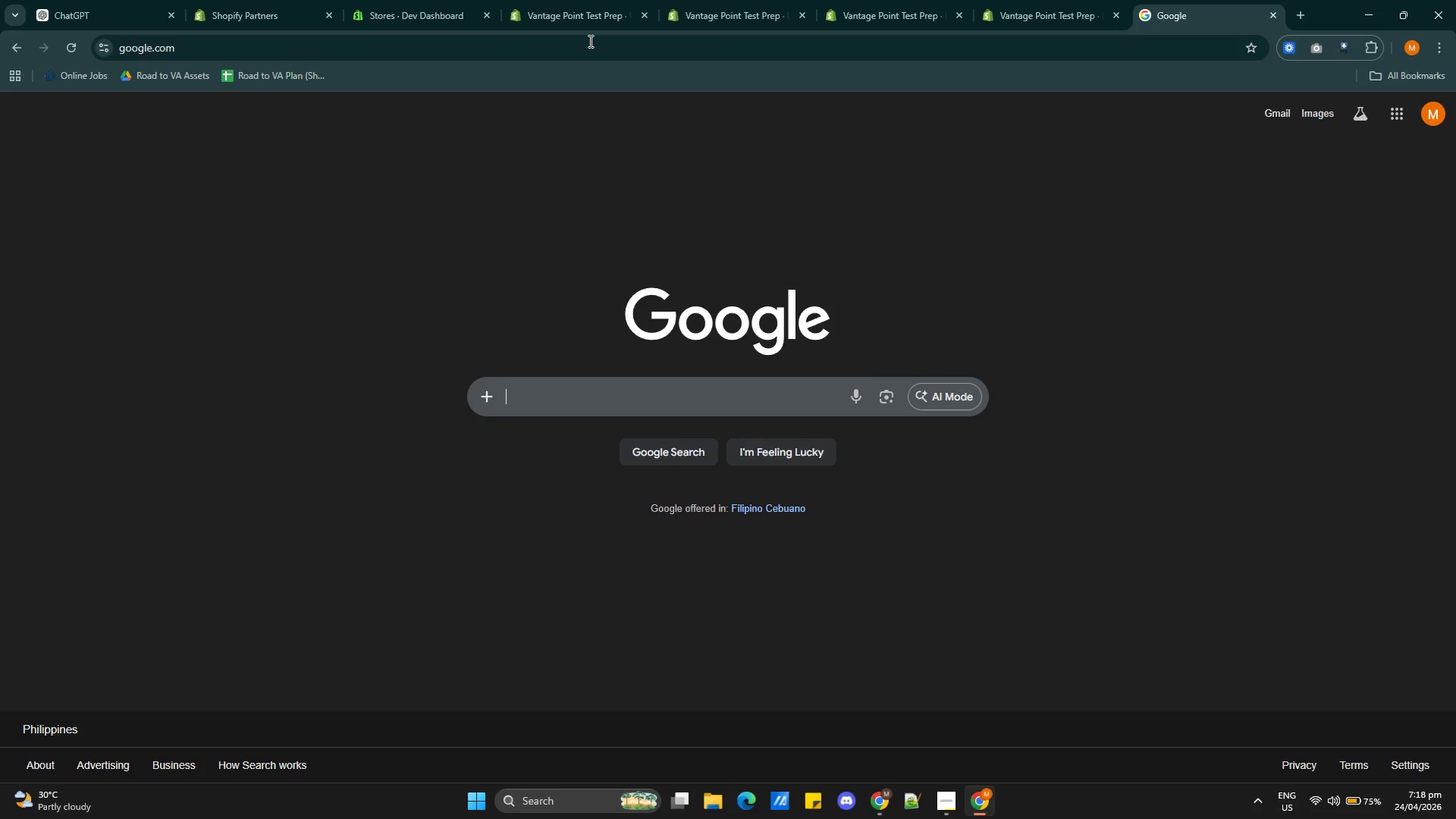 
wait(5.28)
 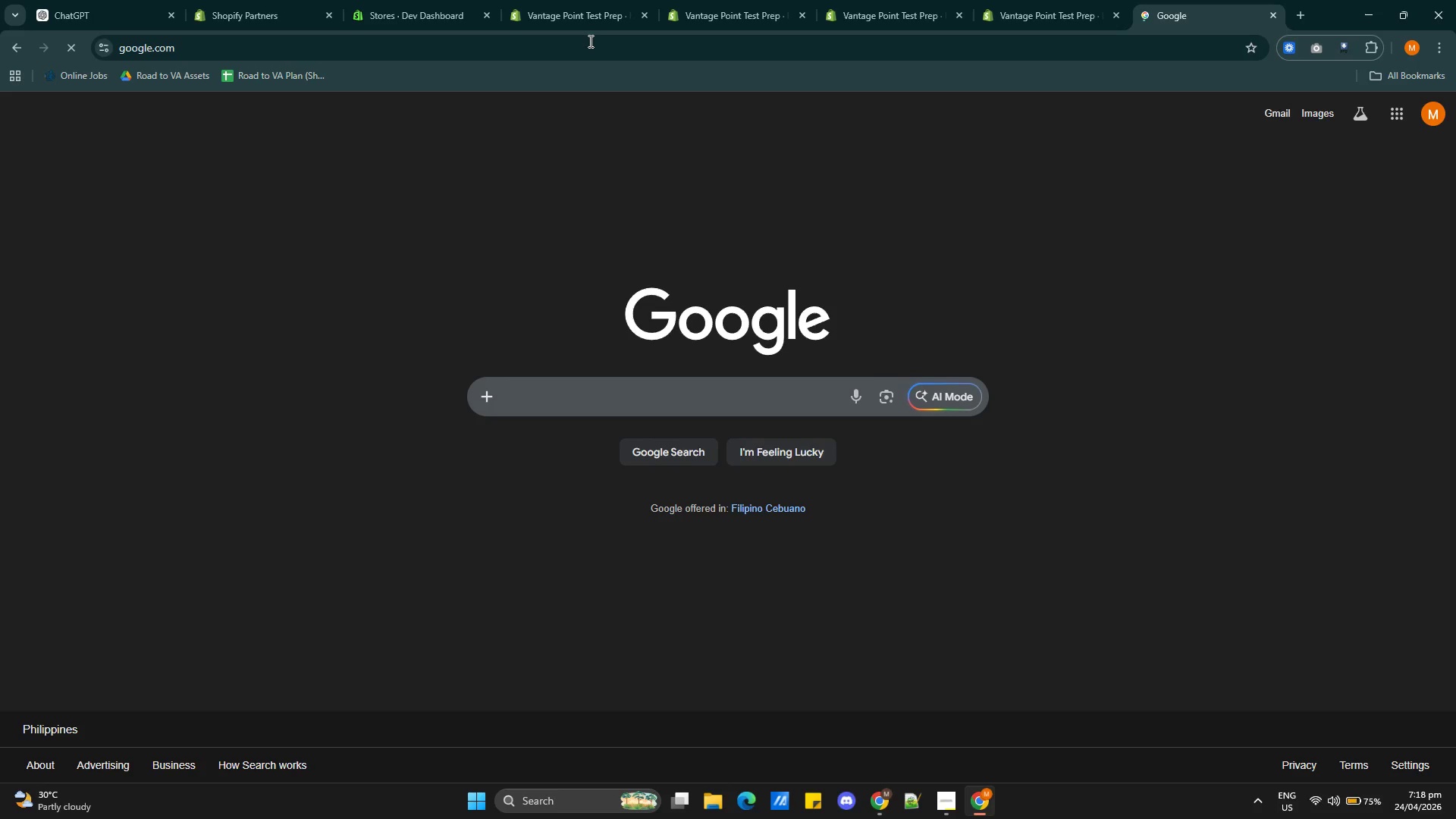 
left_click([602, 388])
 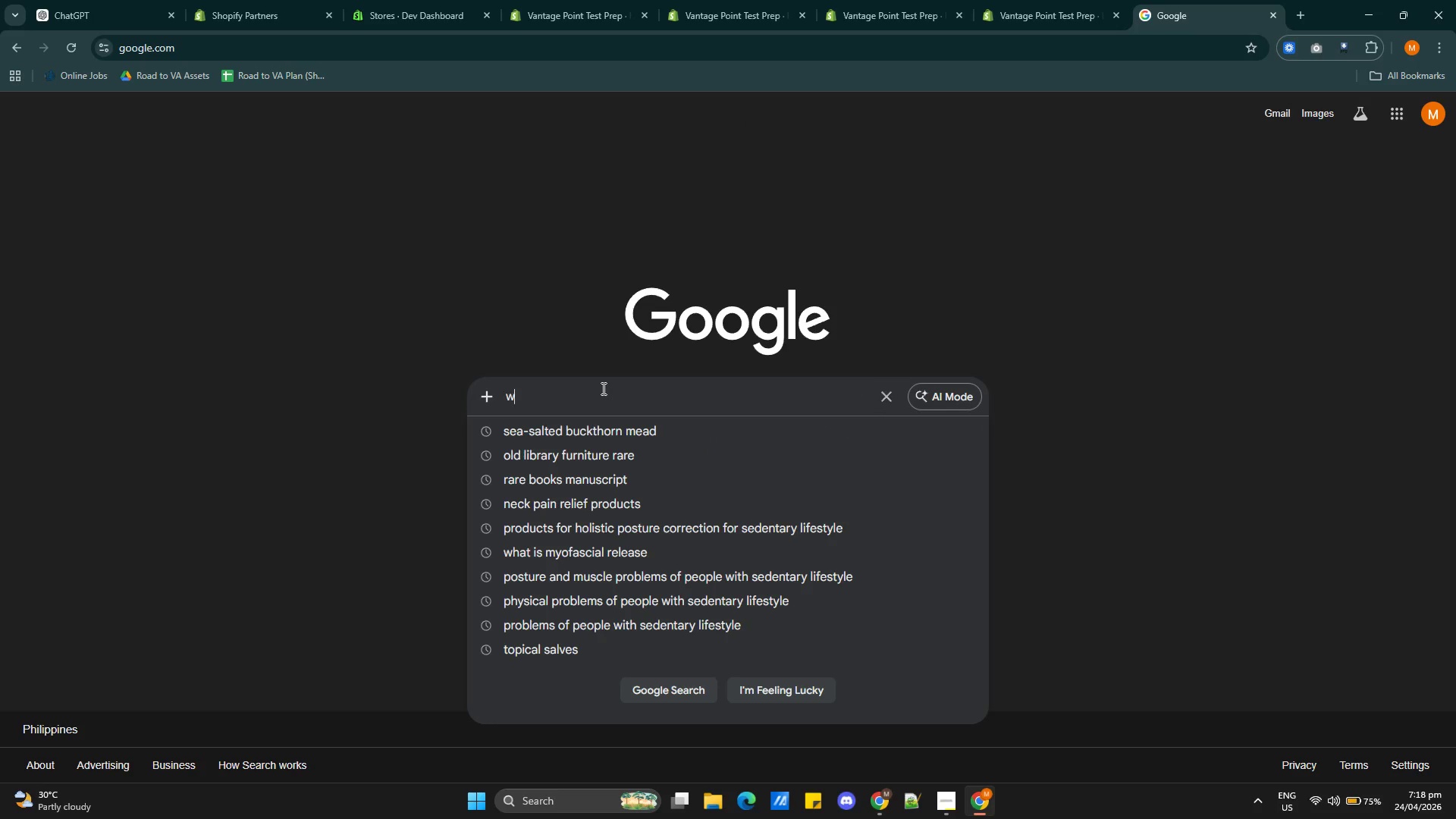 
type(what is sat/cat coacj)
key(Backspace)
type(hing)
 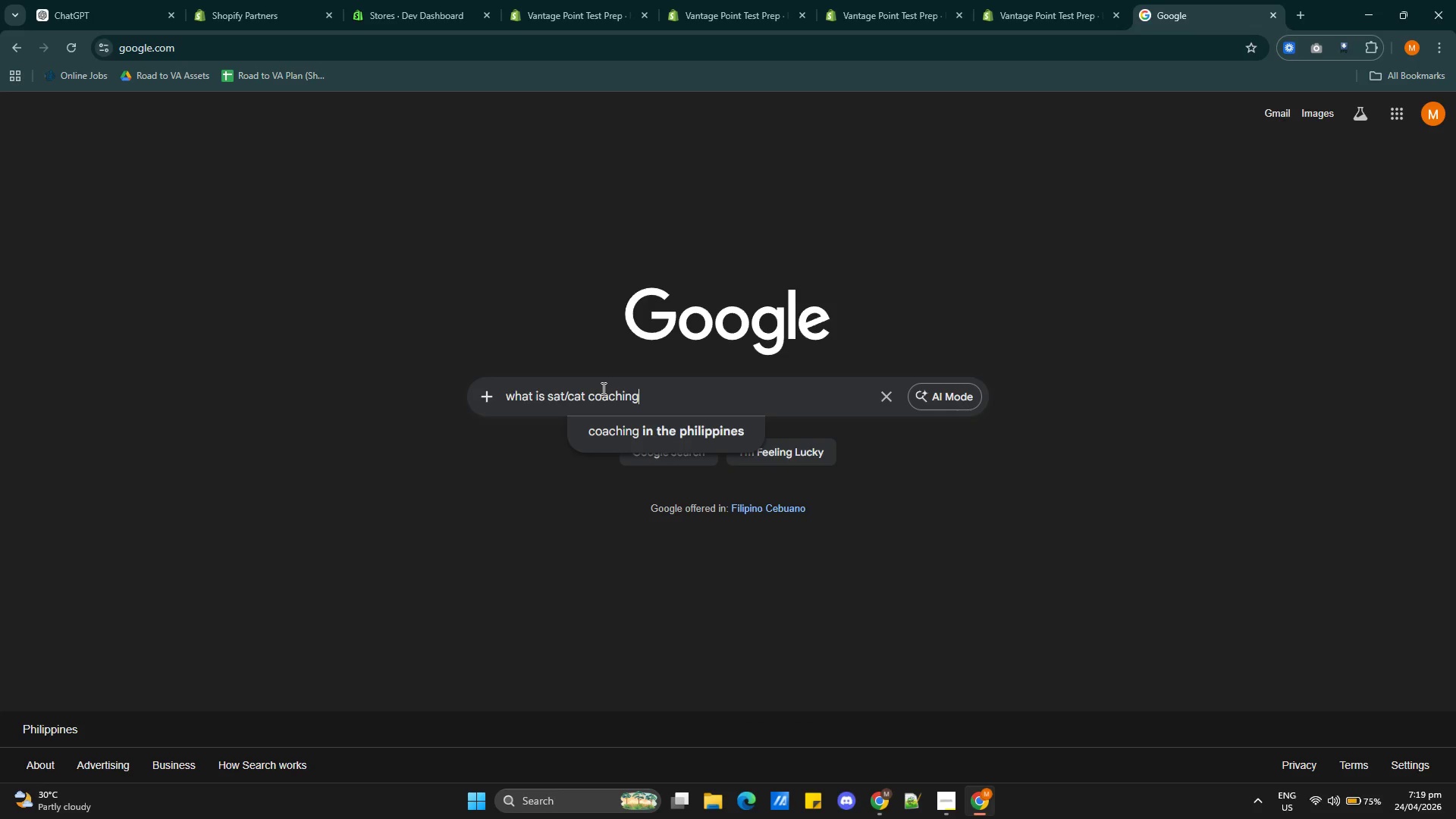 
key(Enter)
 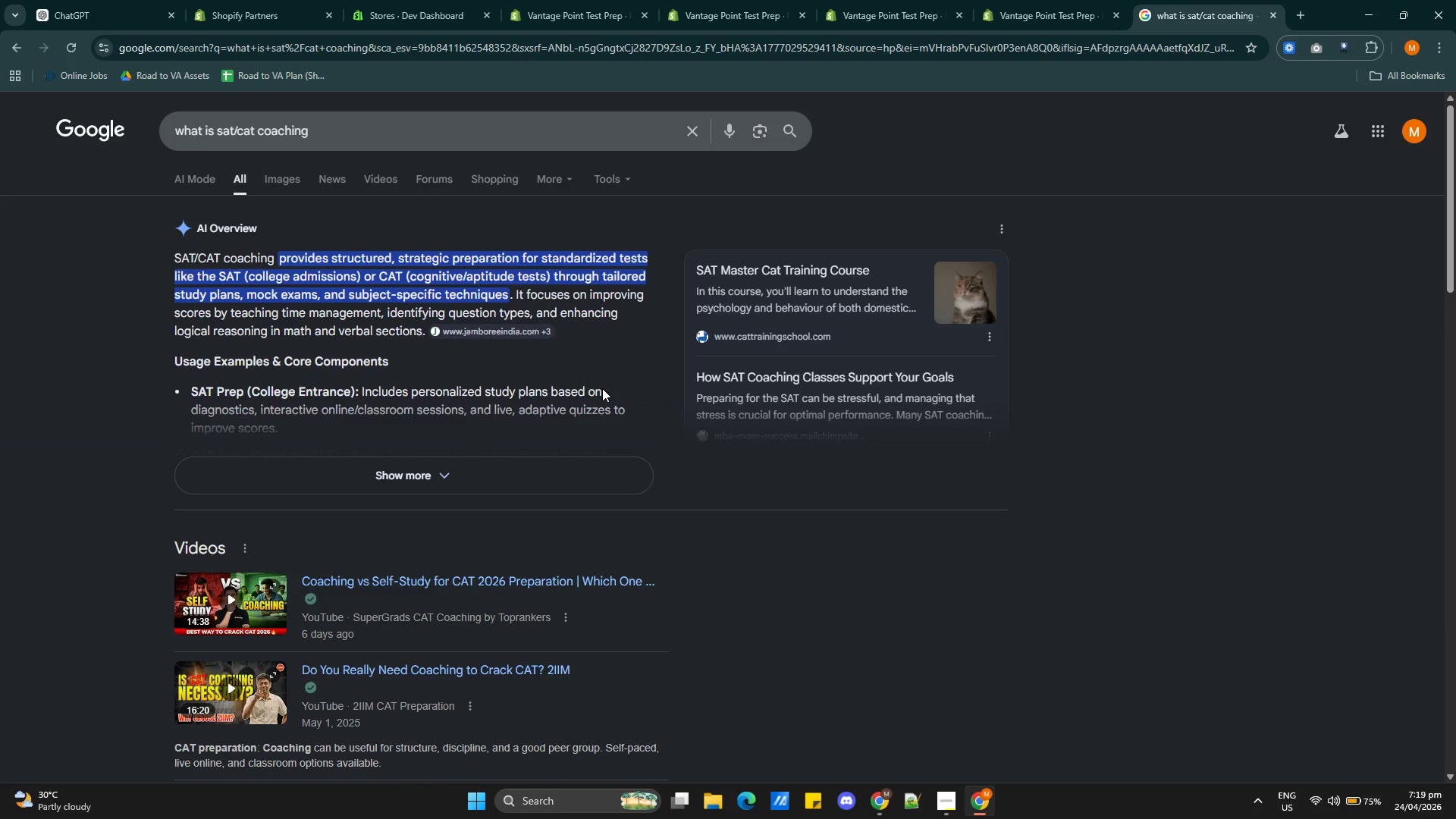 
wait(26.75)
 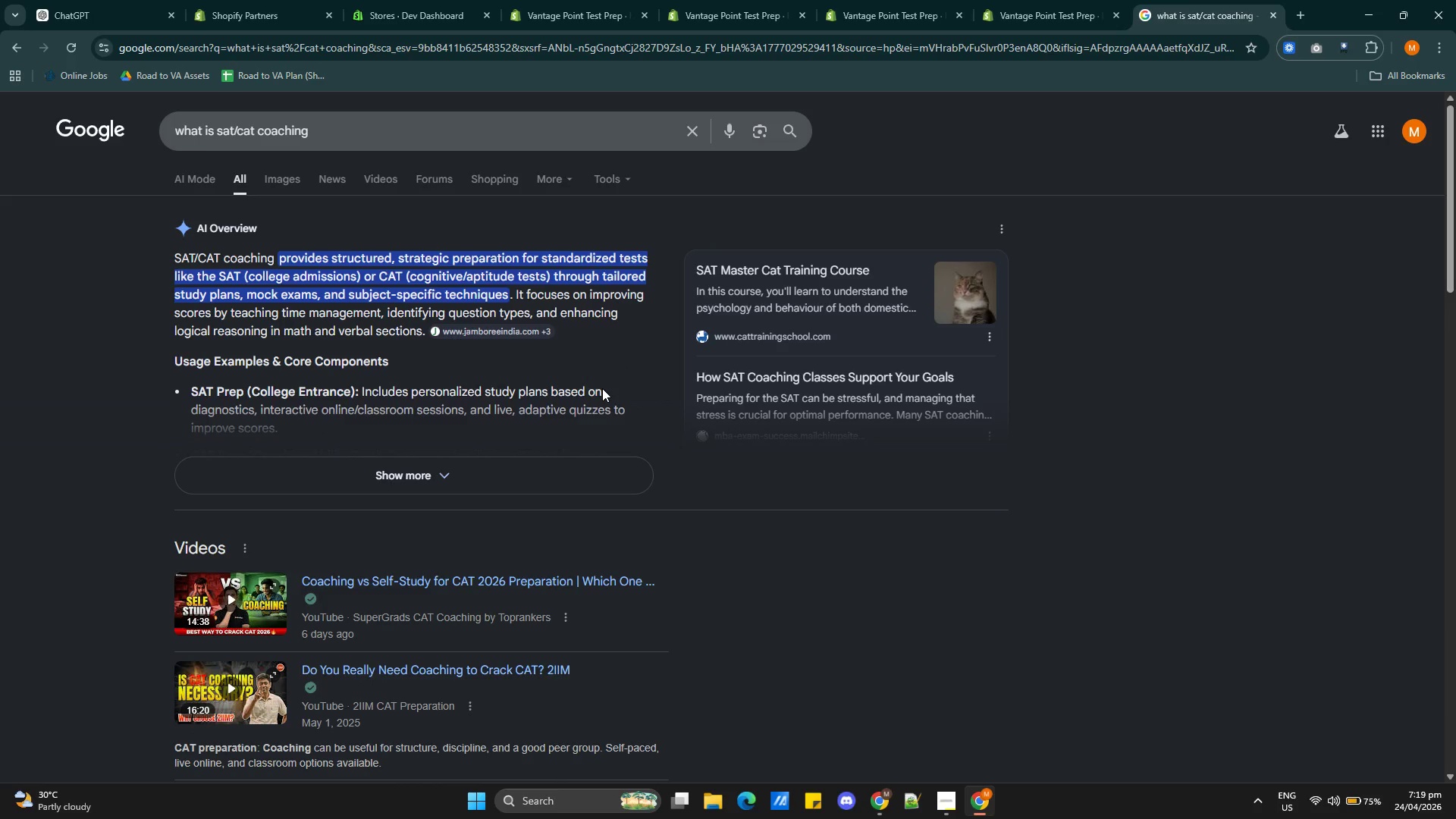 
scroll: coordinate [629, 575], scroll_direction: down, amount: 8.0
 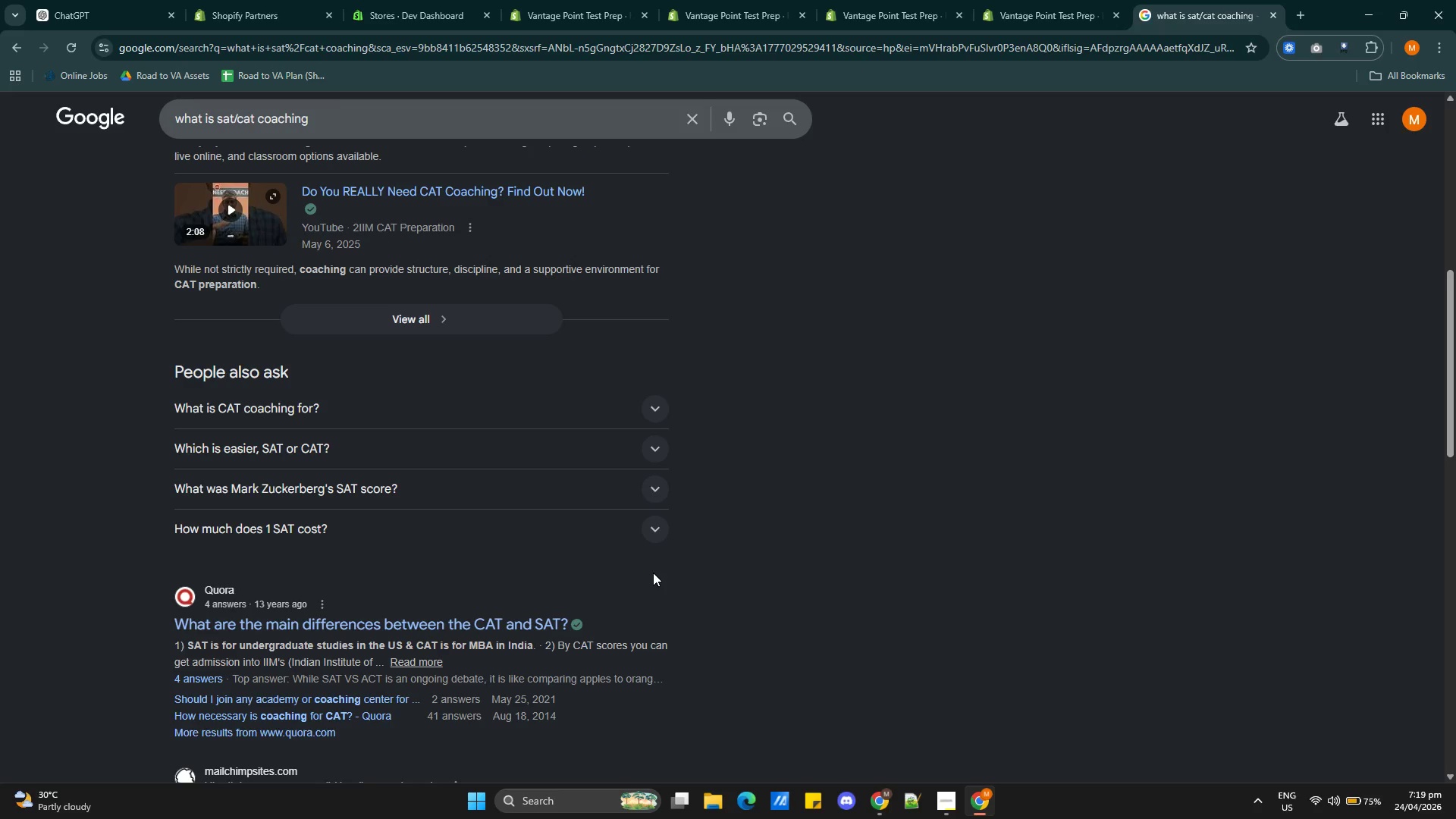 
wait(6.31)
 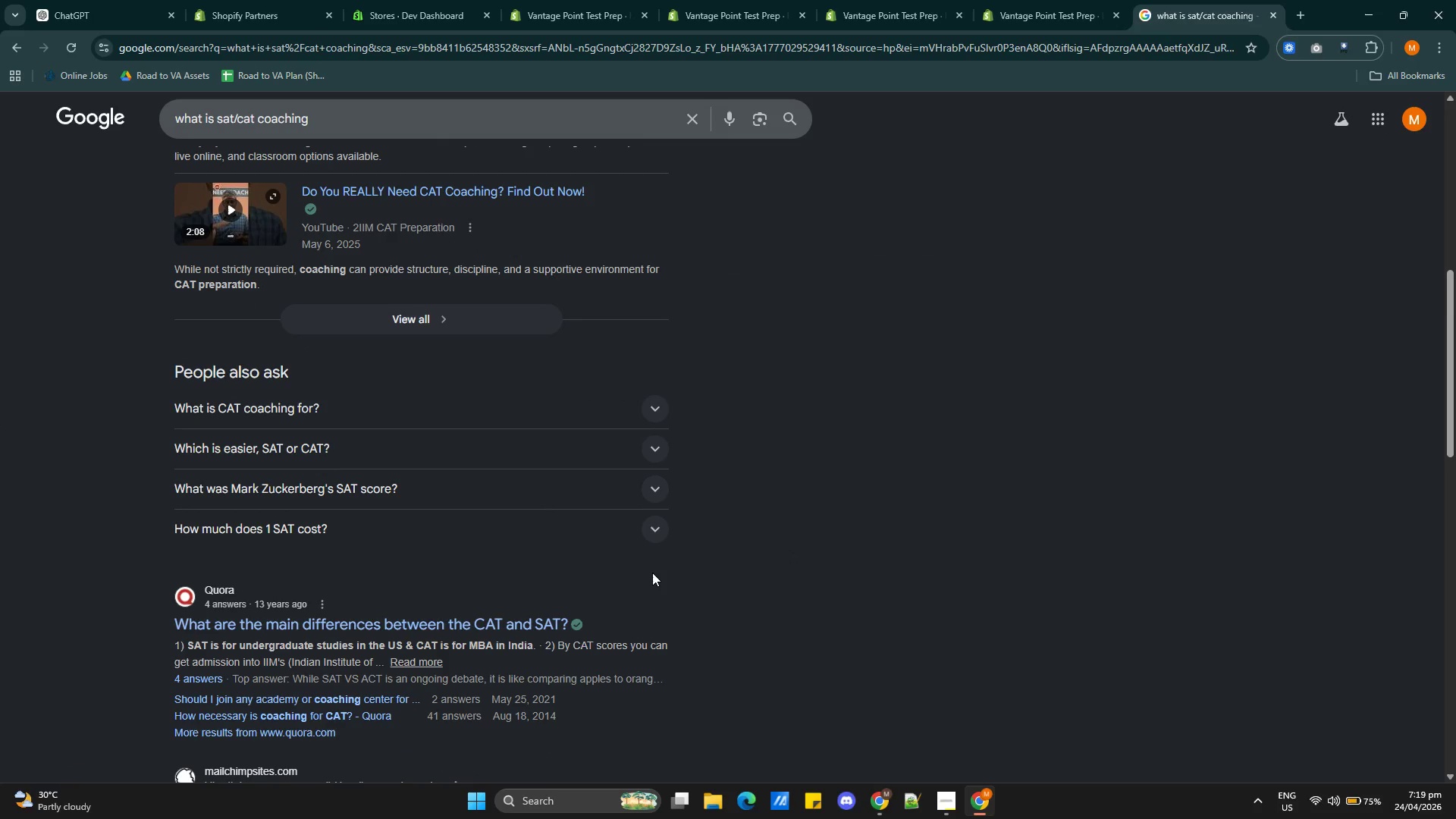 
scroll: coordinate [654, 573], scroll_direction: down, amount: 3.0
 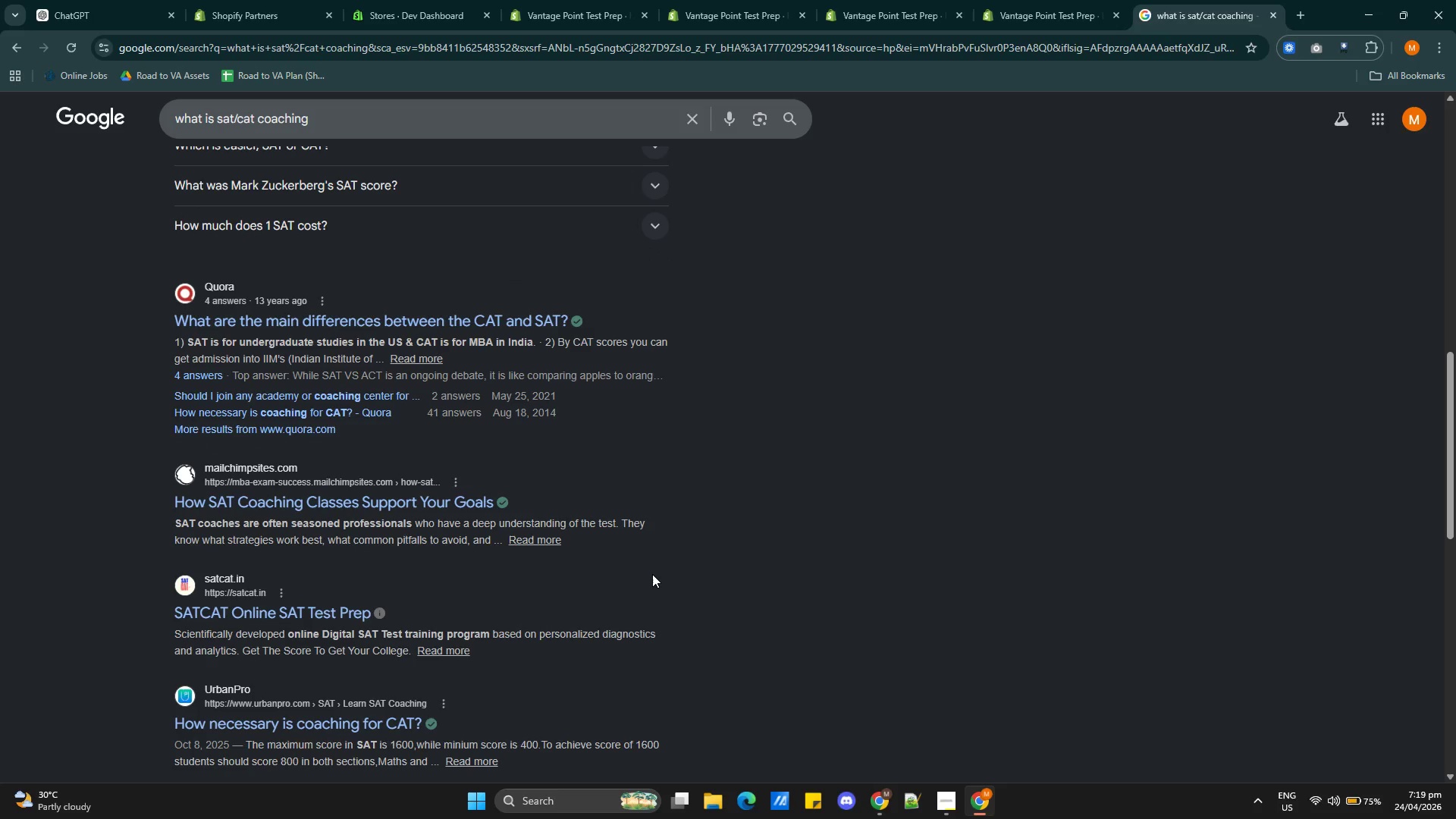 
wait(8.83)
 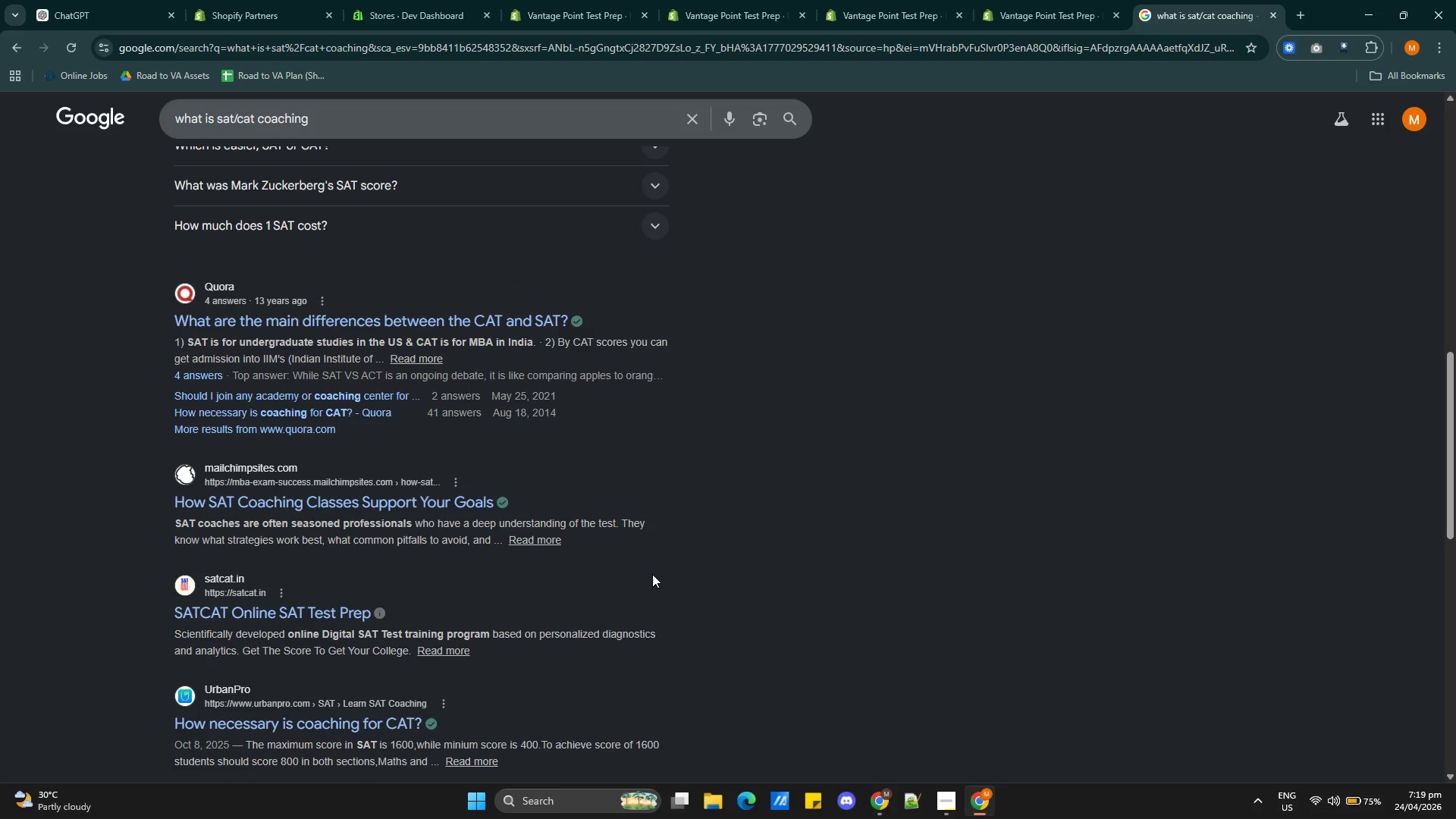 
key(Alt+AltLeft)
 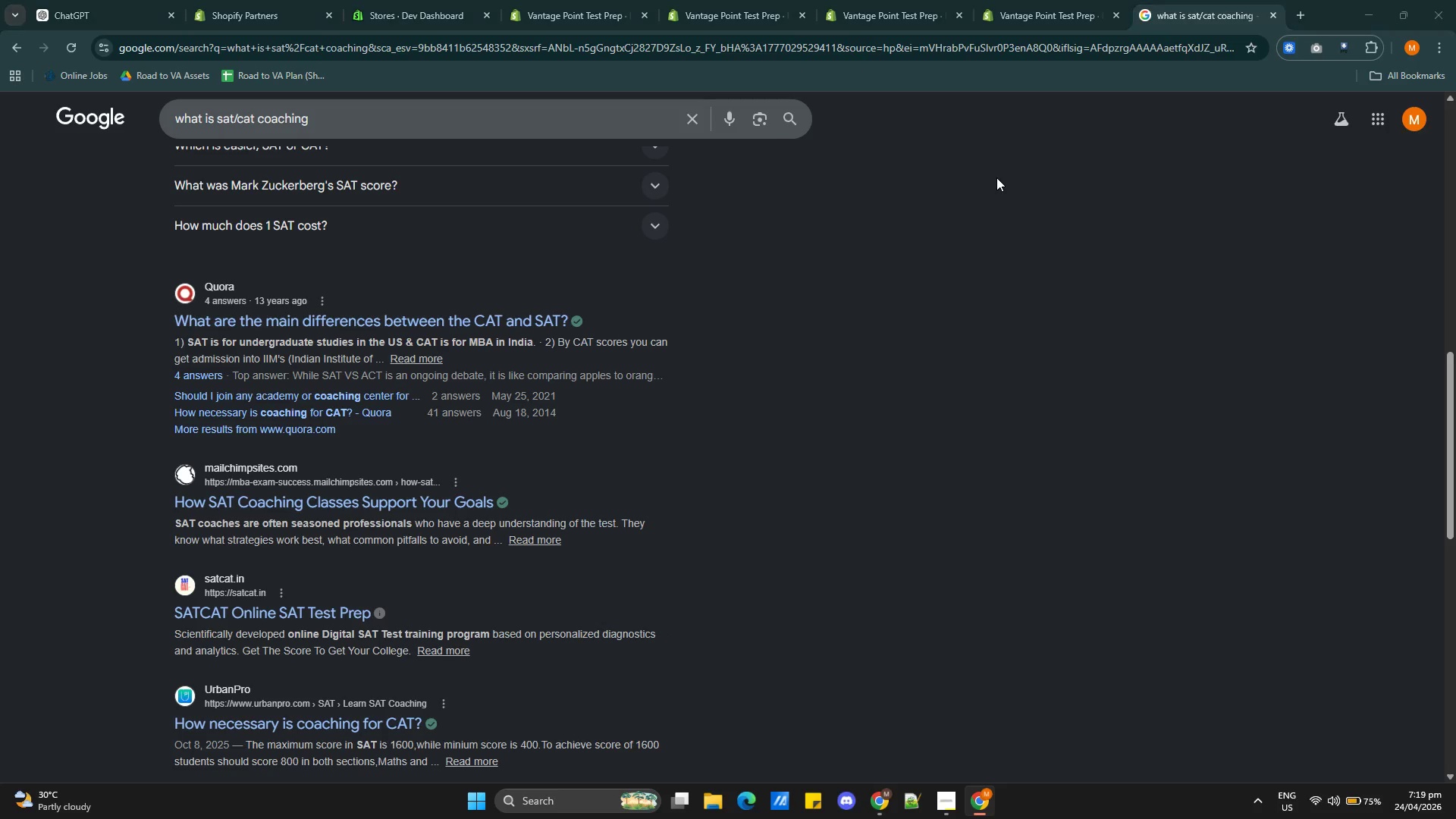 
key(Alt+Tab)